 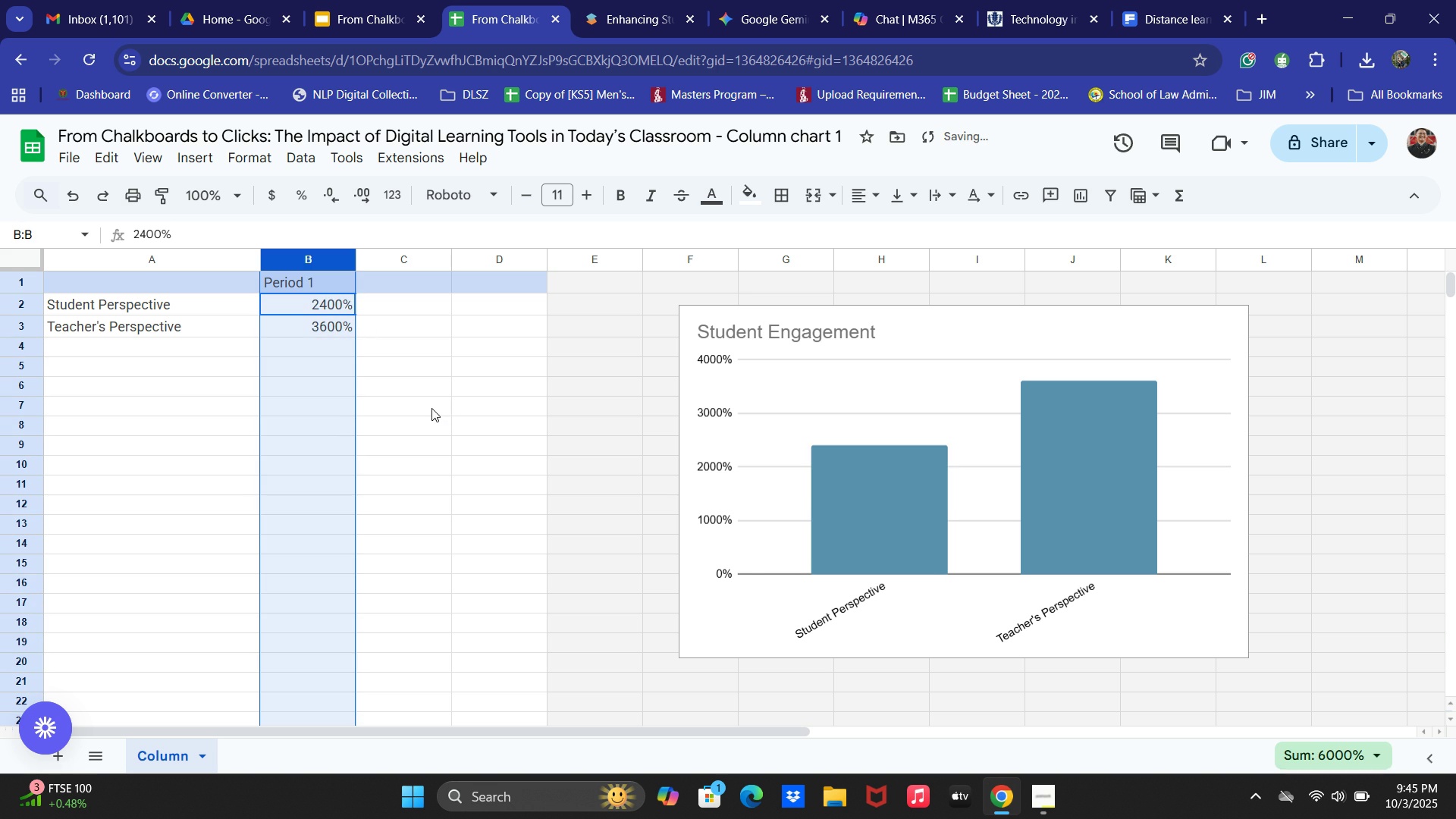 
key(Control+Z)
 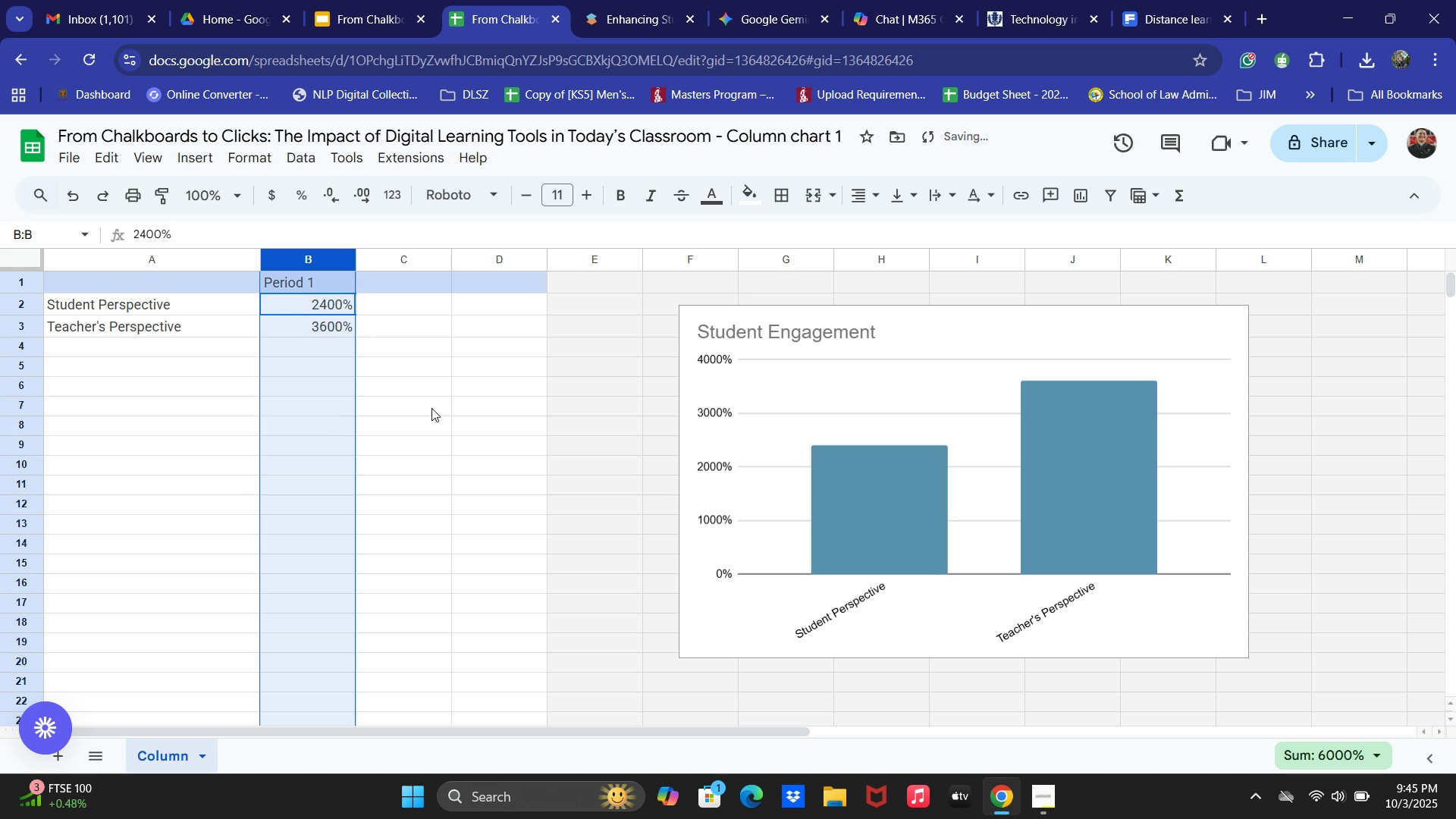 
key(Control+Z)
 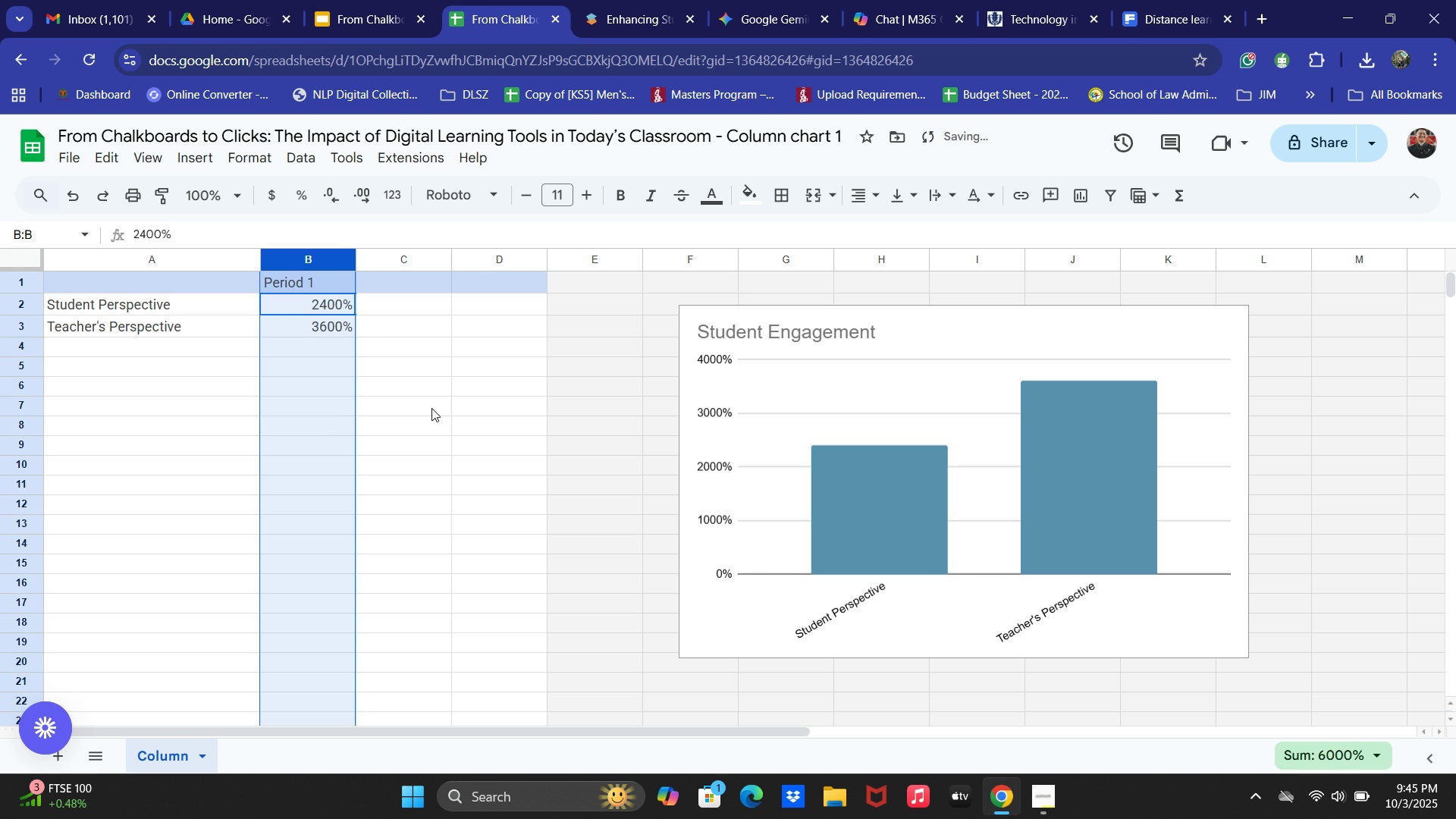 
key(Control+Z)
 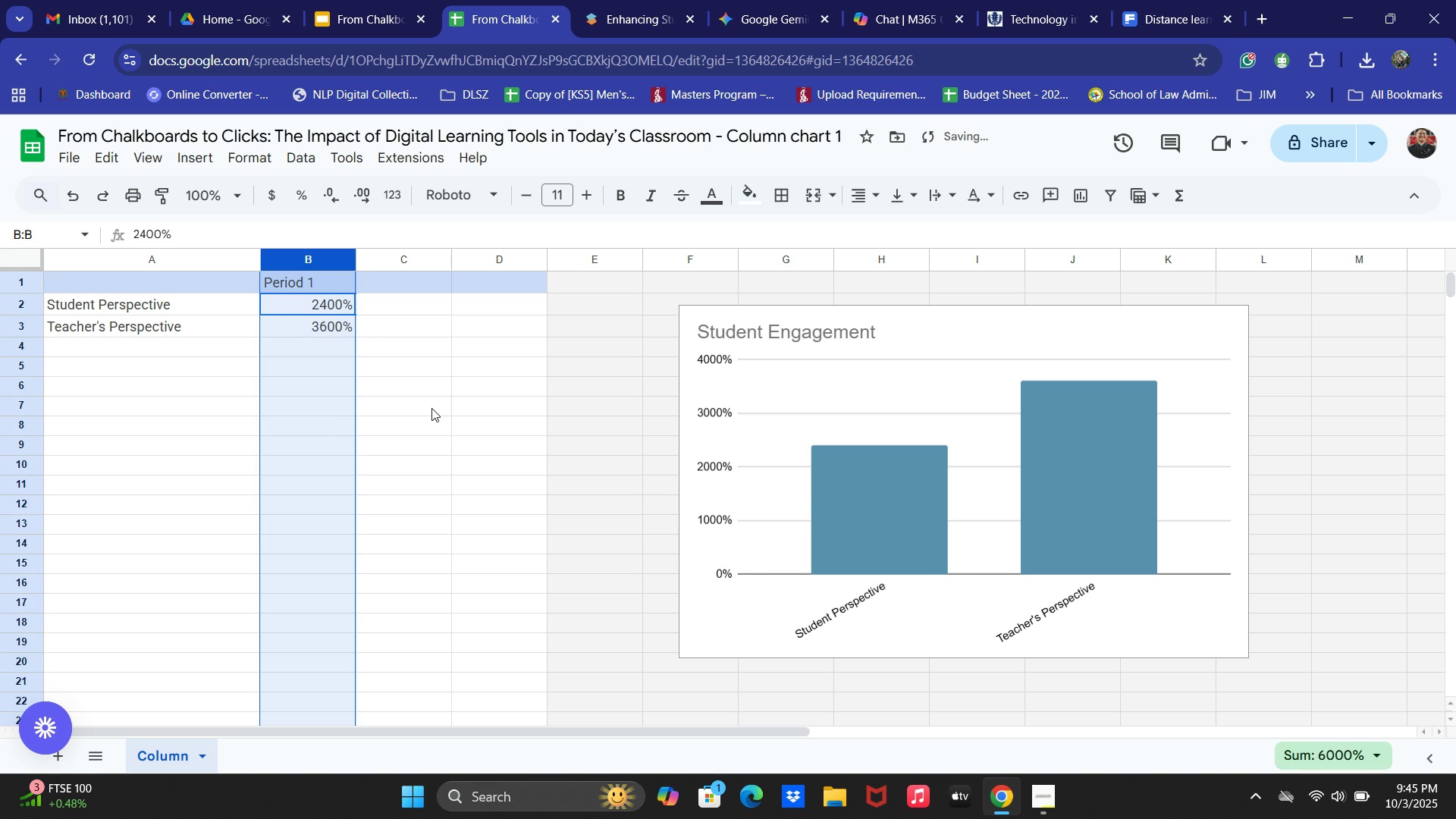 
key(Control+Z)
 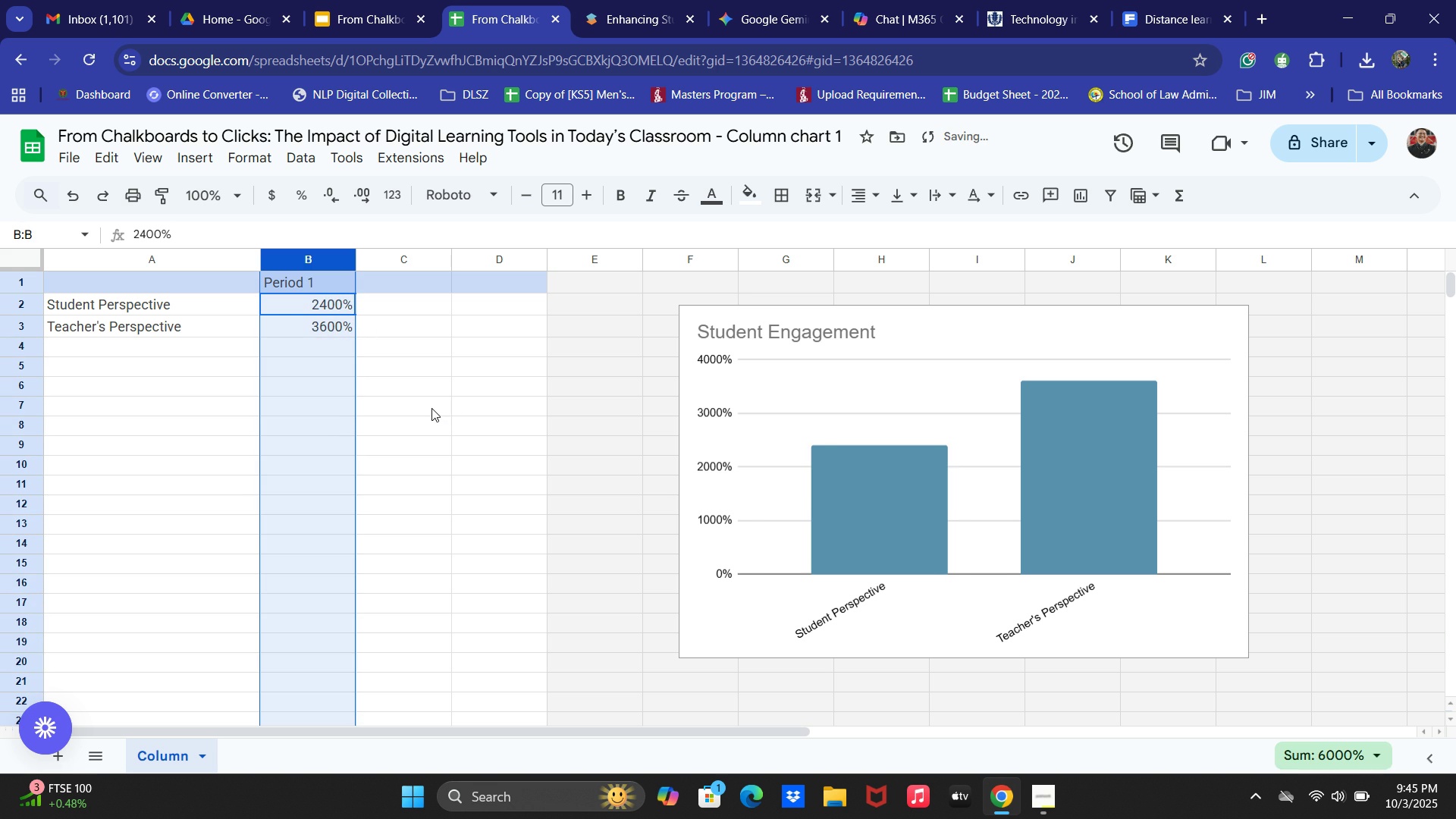 
key(Control+Z)
 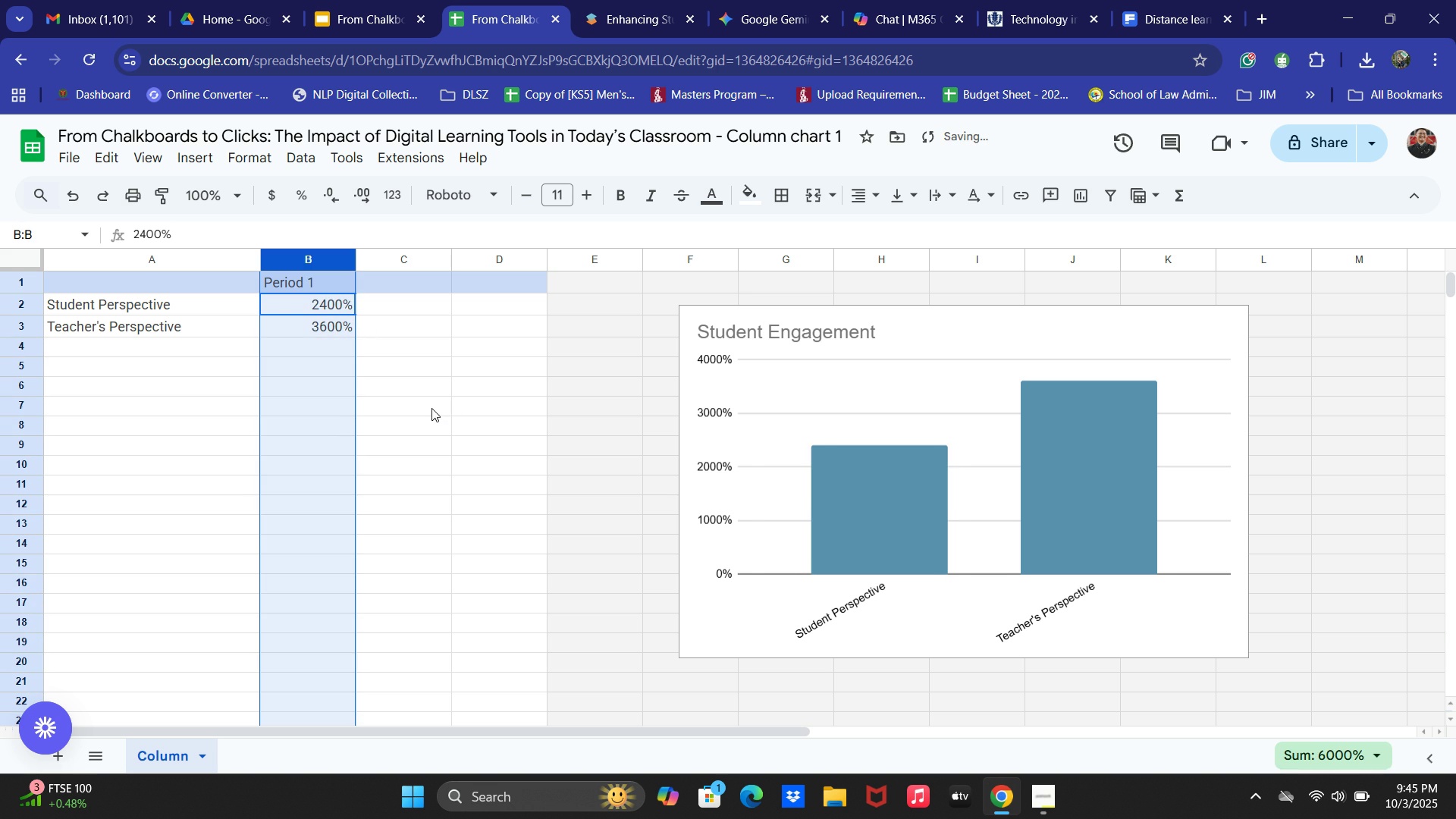 
key(Control+Z)
 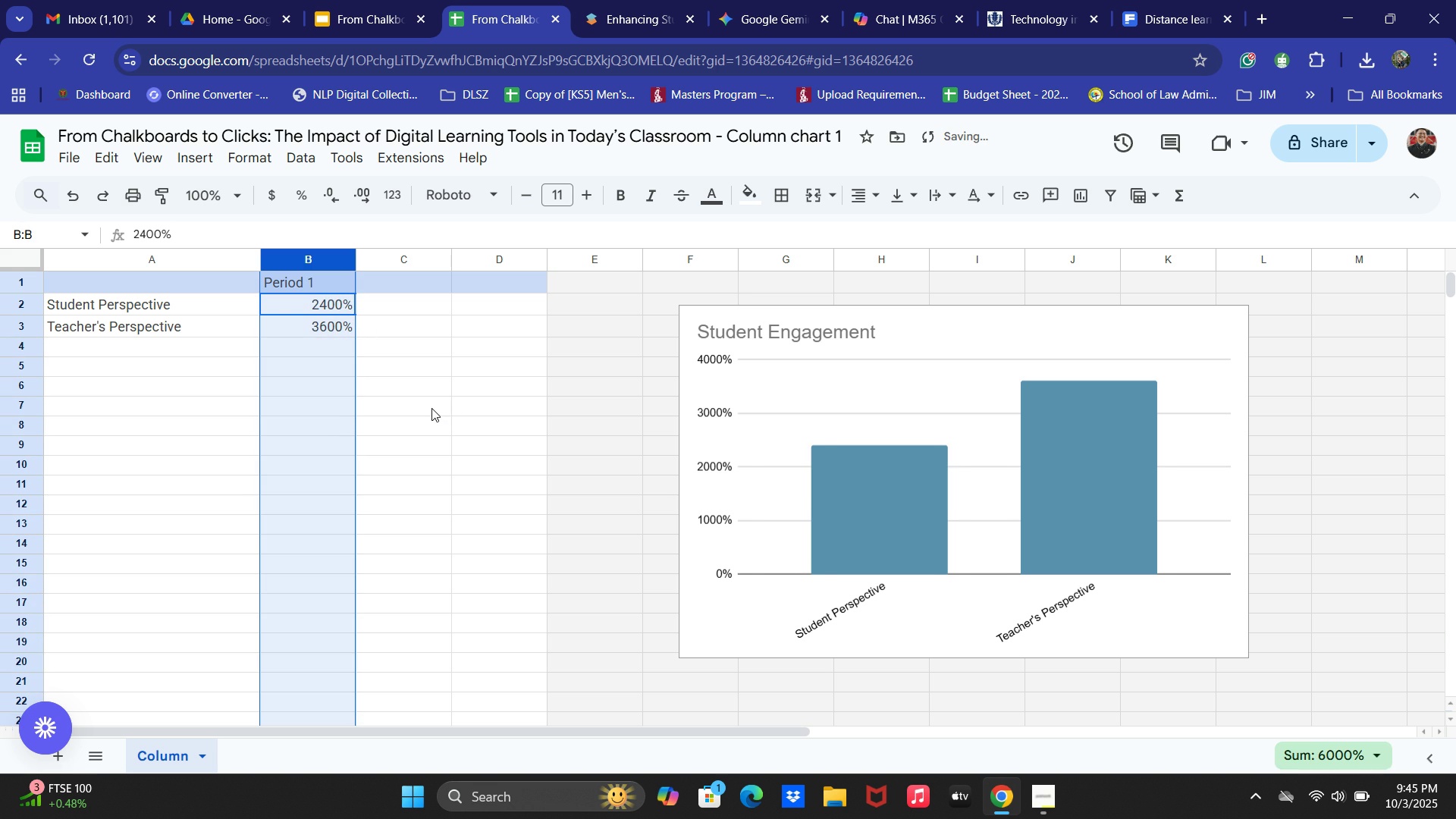 
key(Control+Z)
 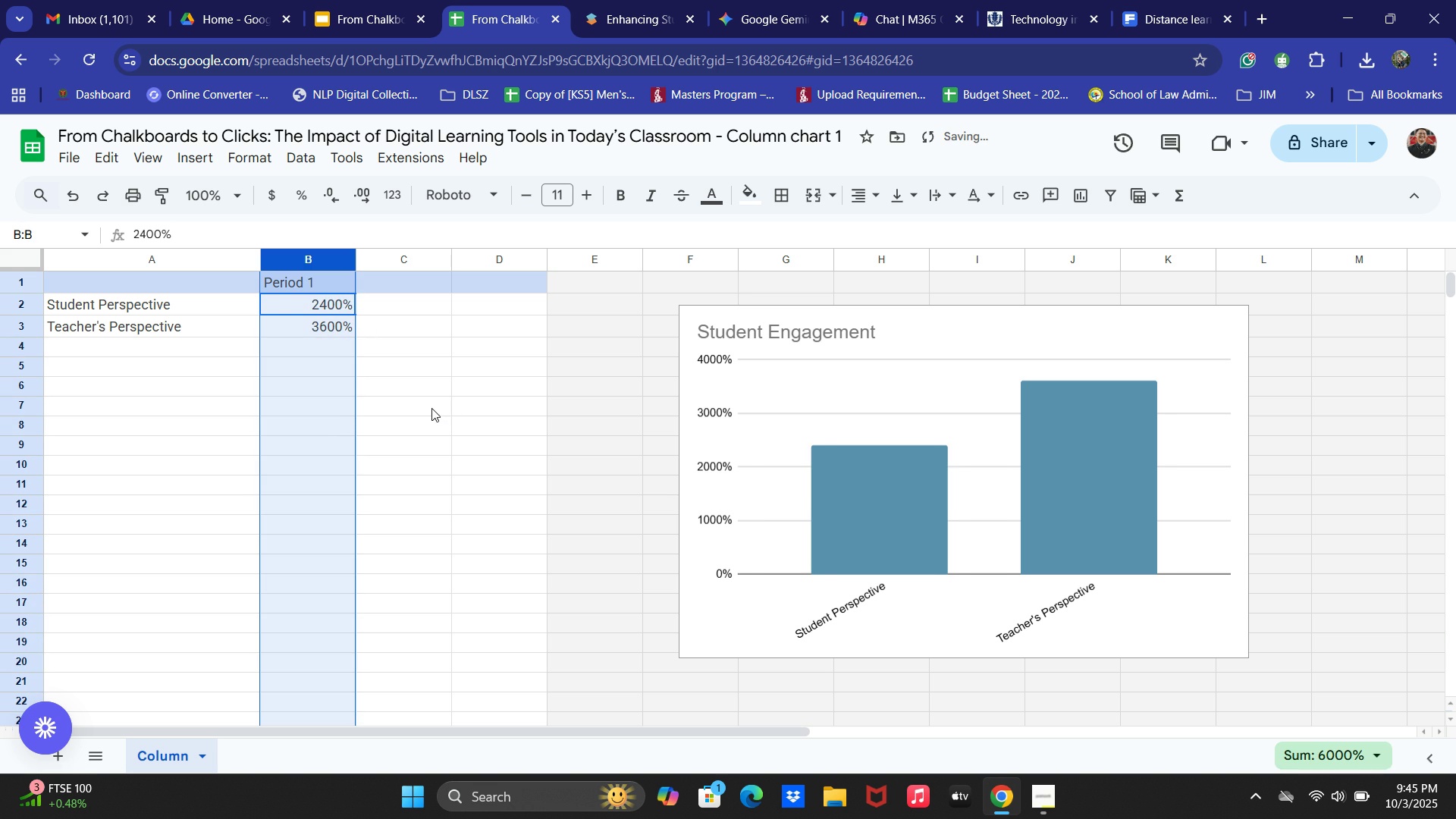 
key(Control+Z)
 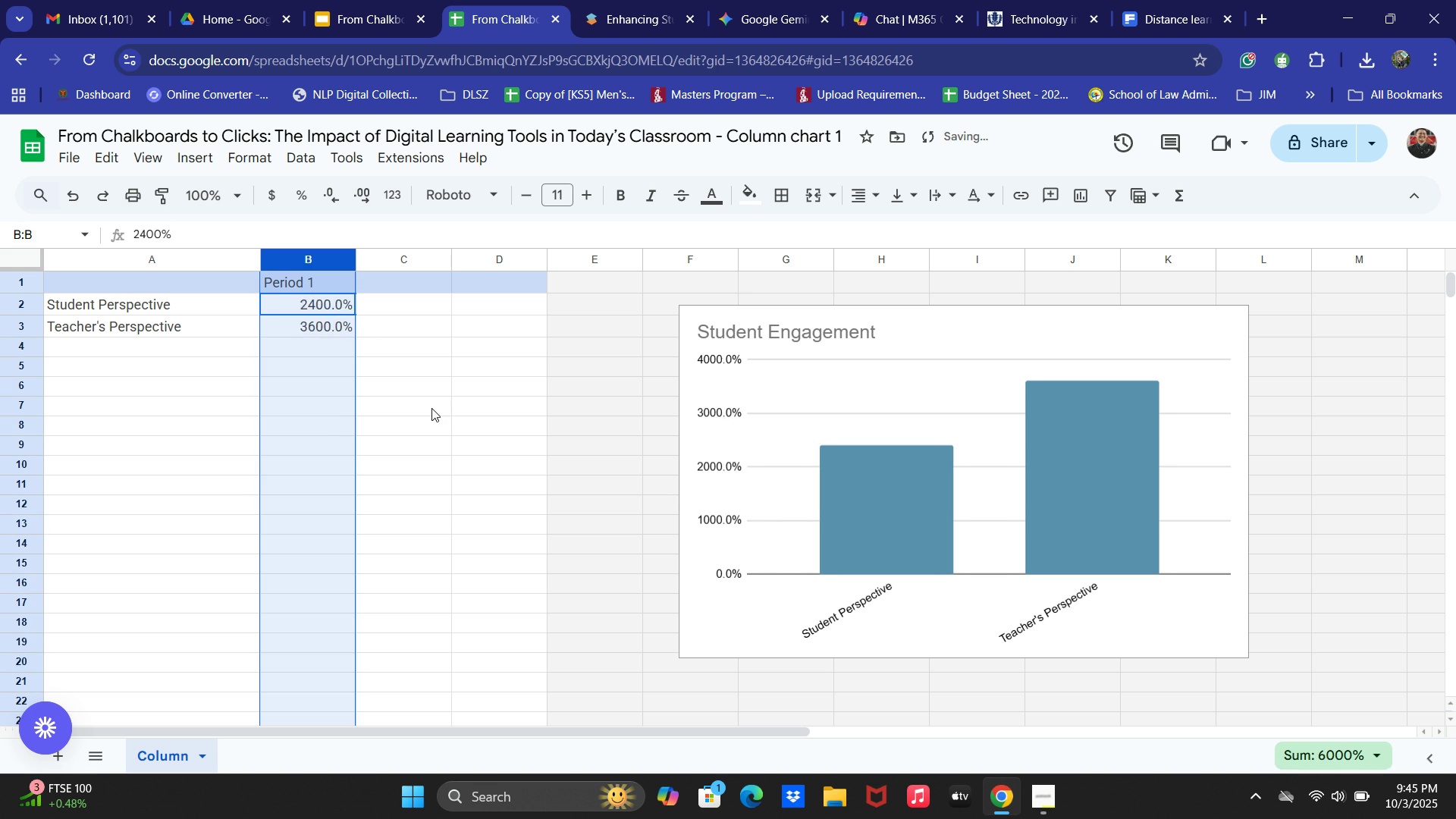 
key(Control+Z)
 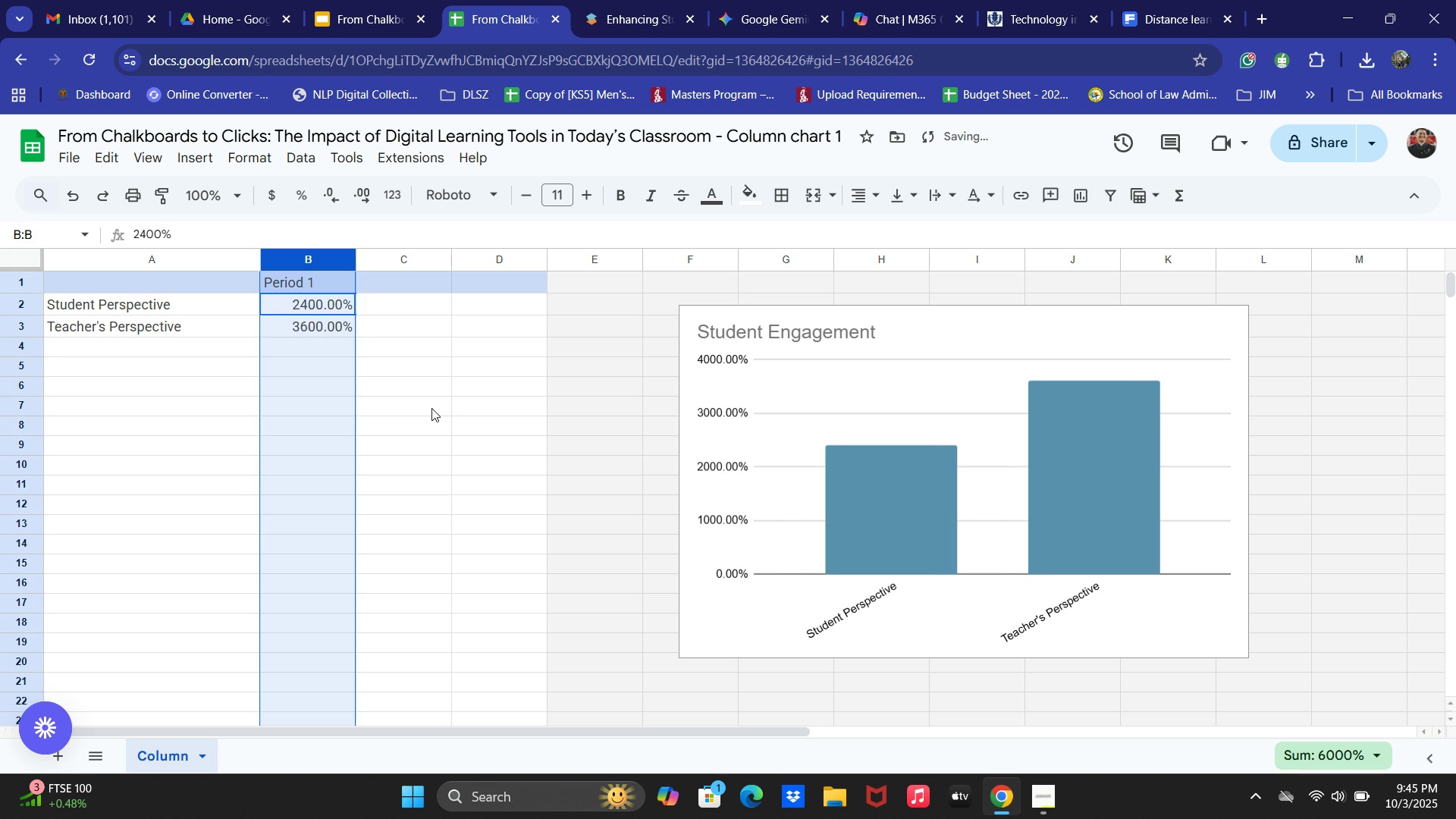 
key(Control+Z)
 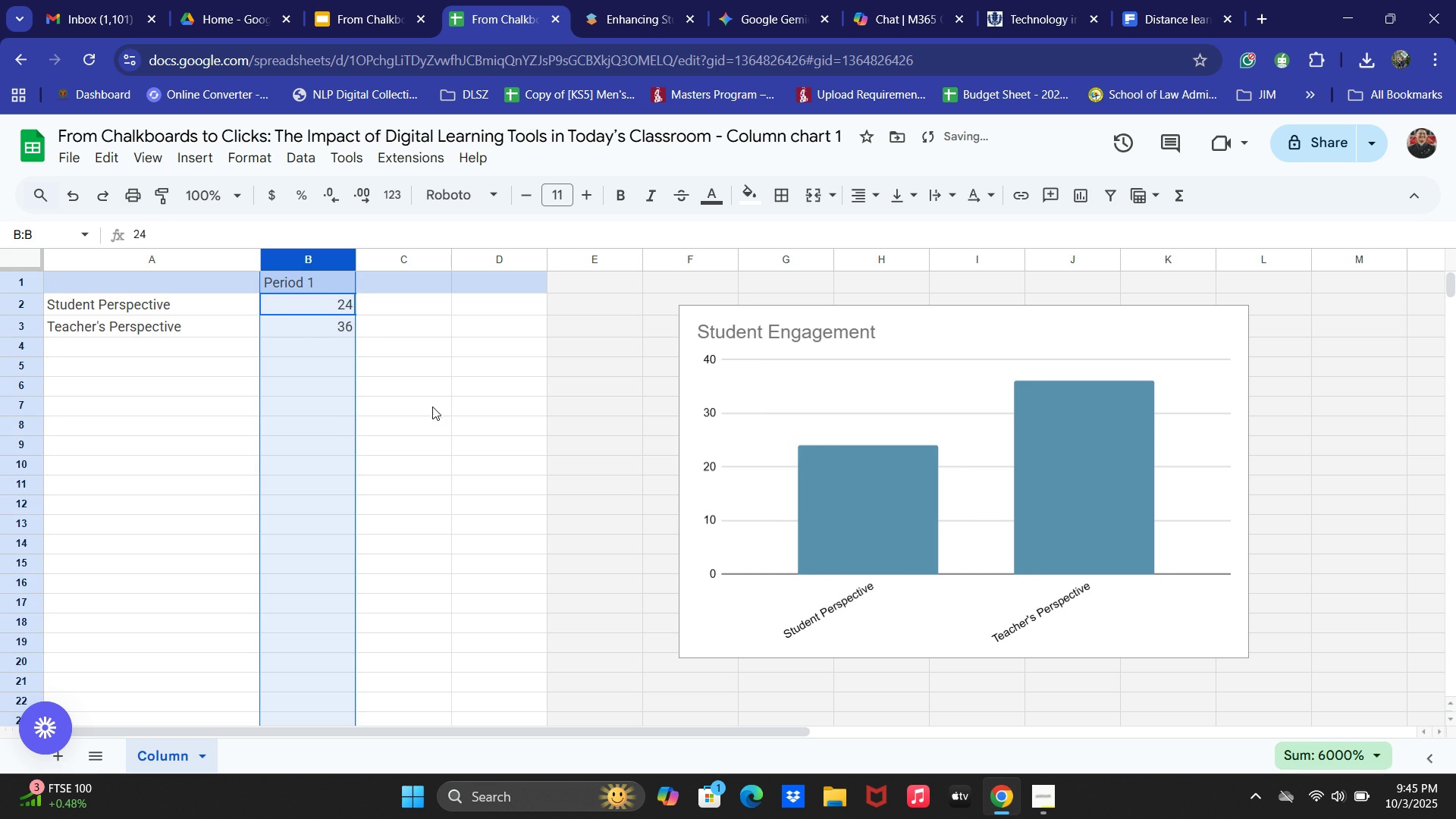 
key(Control+Z)
 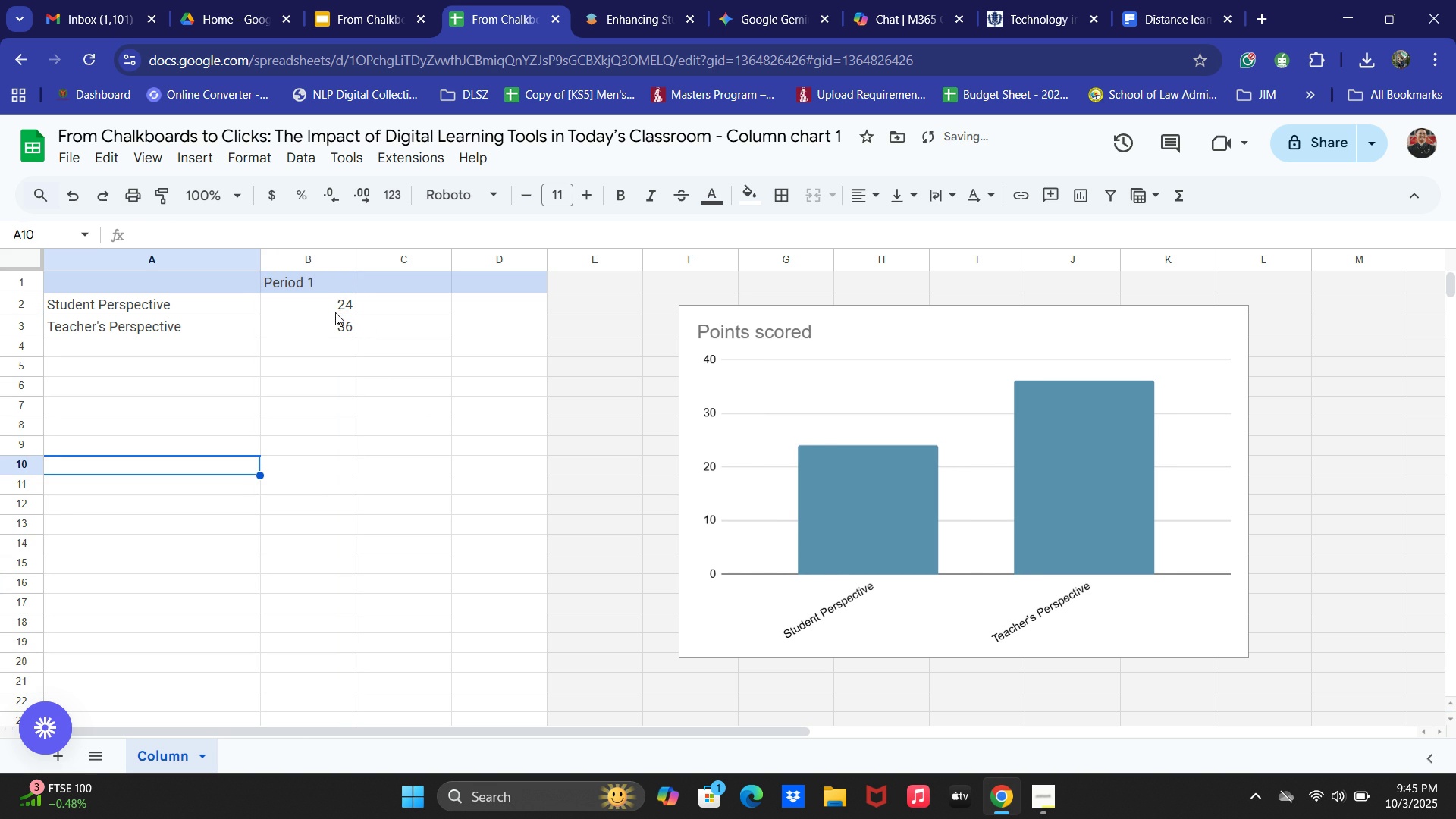 
double_click([335, 312])
 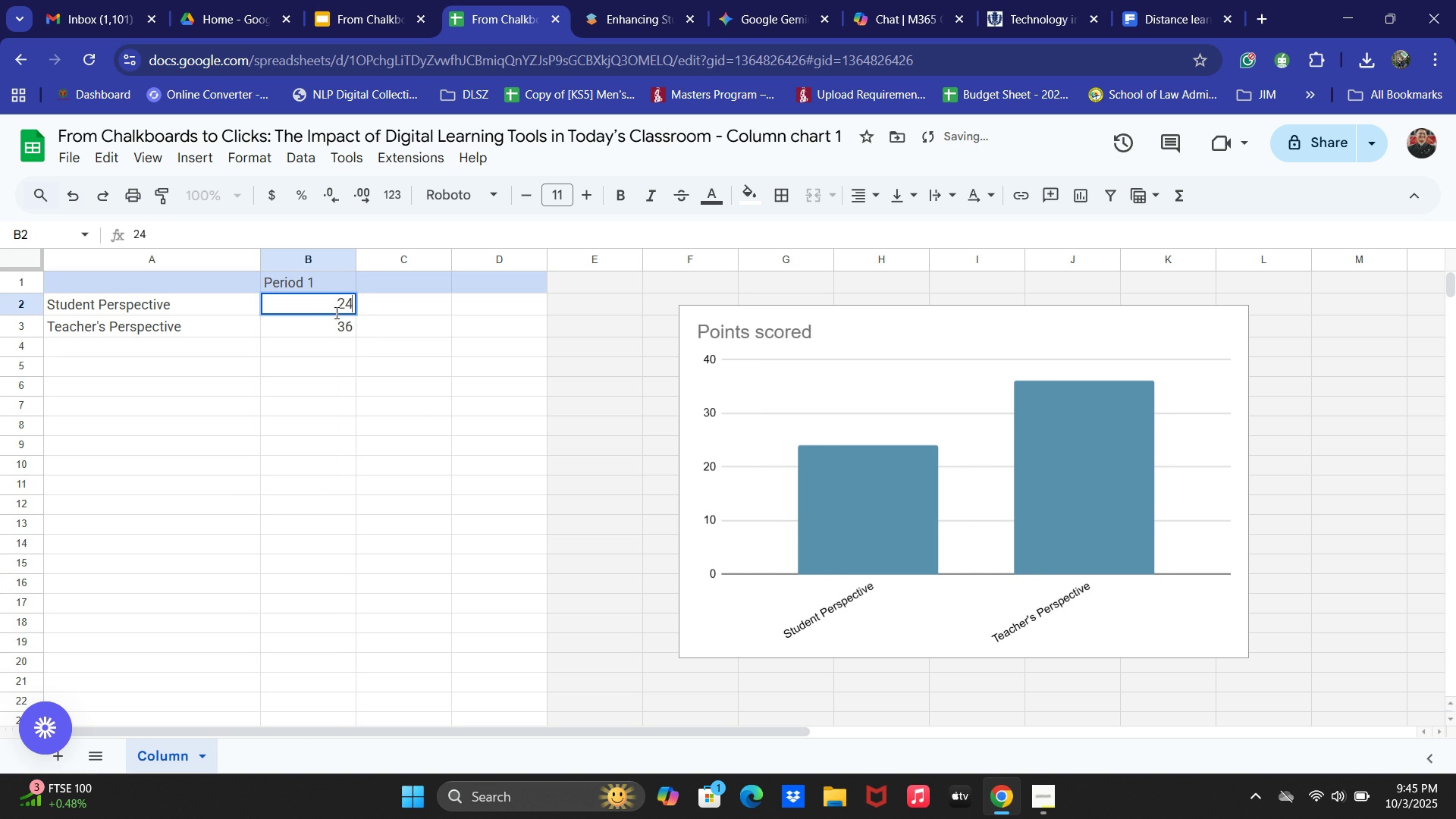 
key(Control+ControlLeft)
 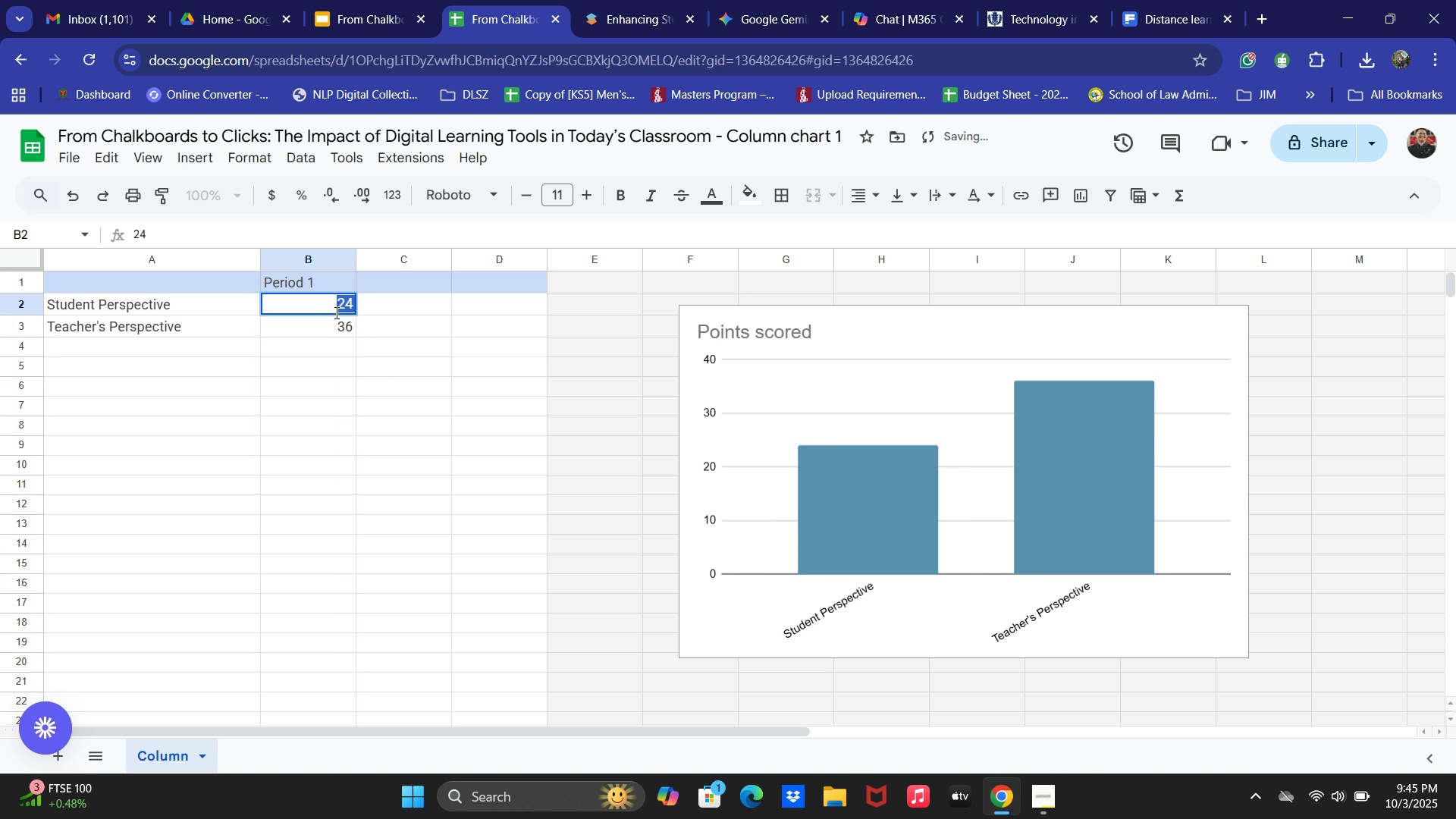 
key(Control+A)
 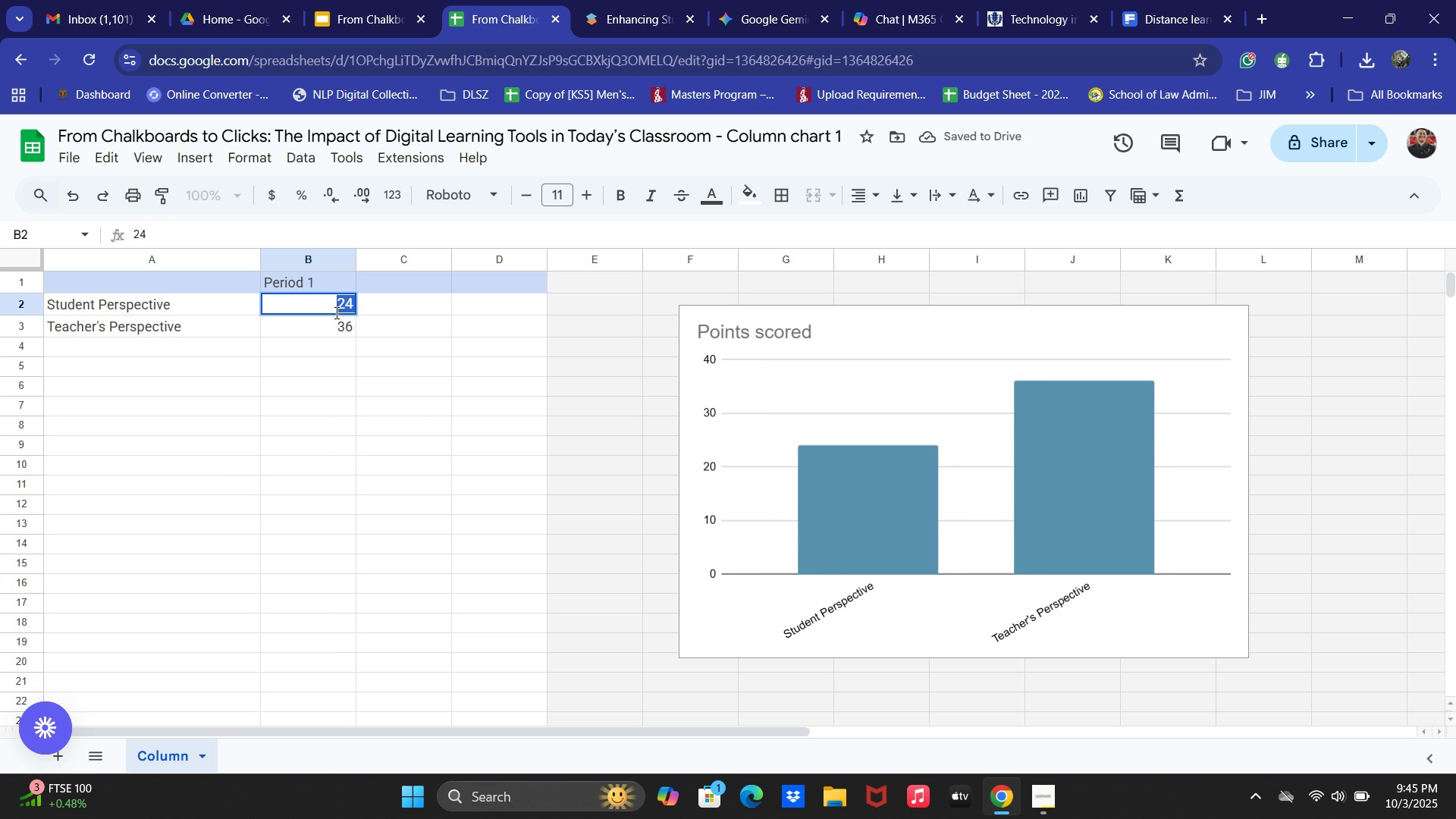 
type(96%)
 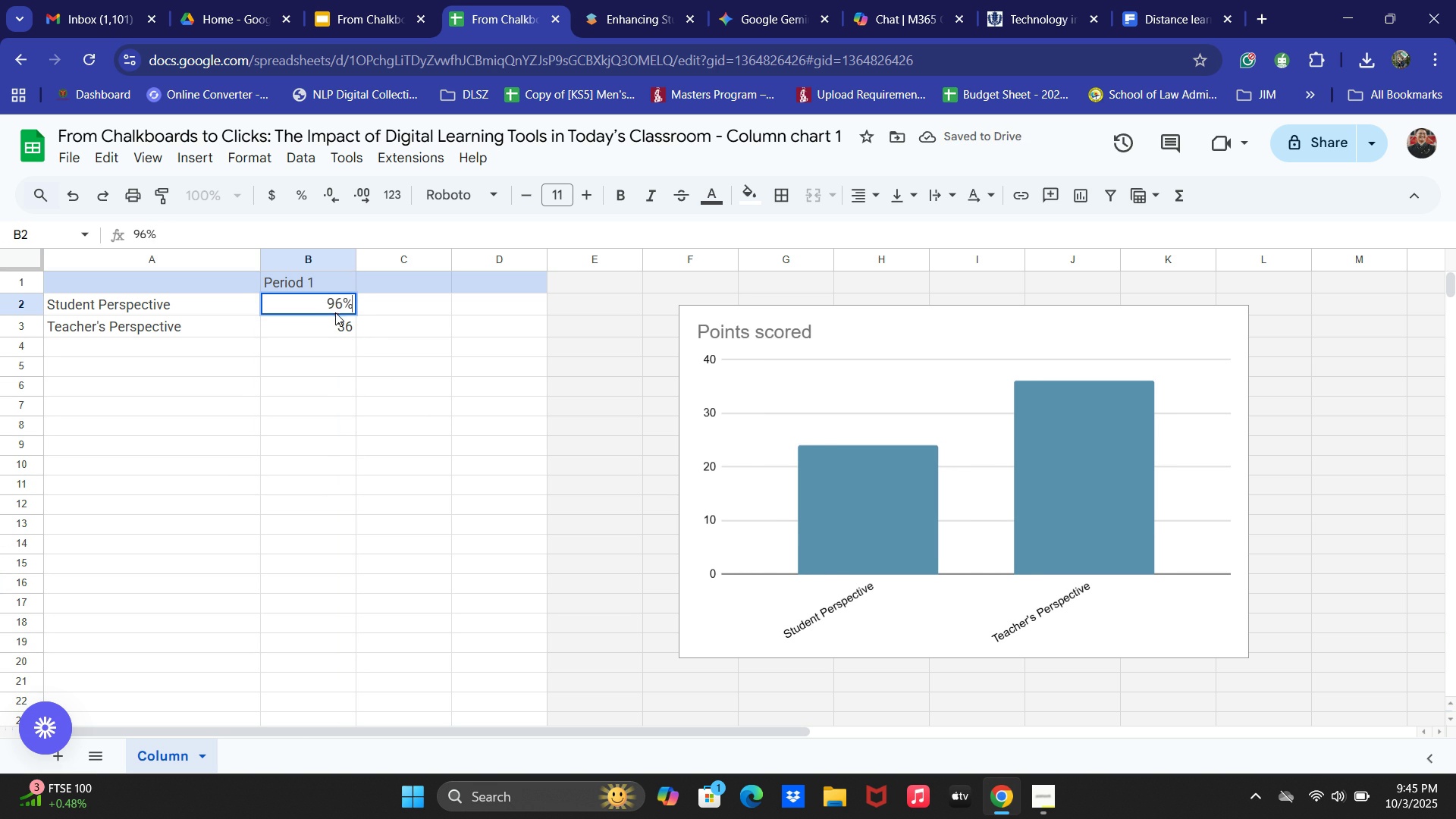 
key(Enter)
 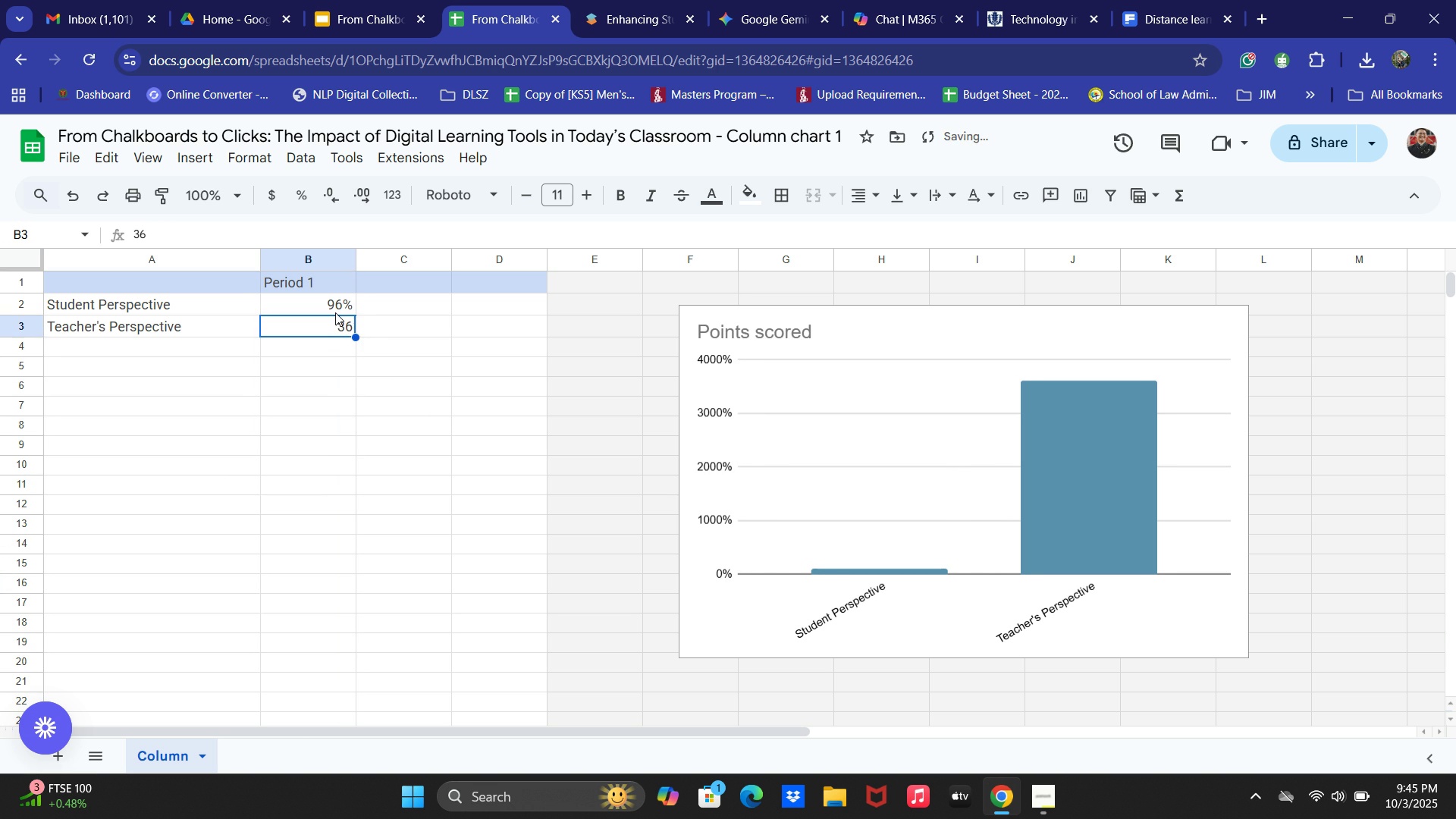 
key(ArrowDown)
 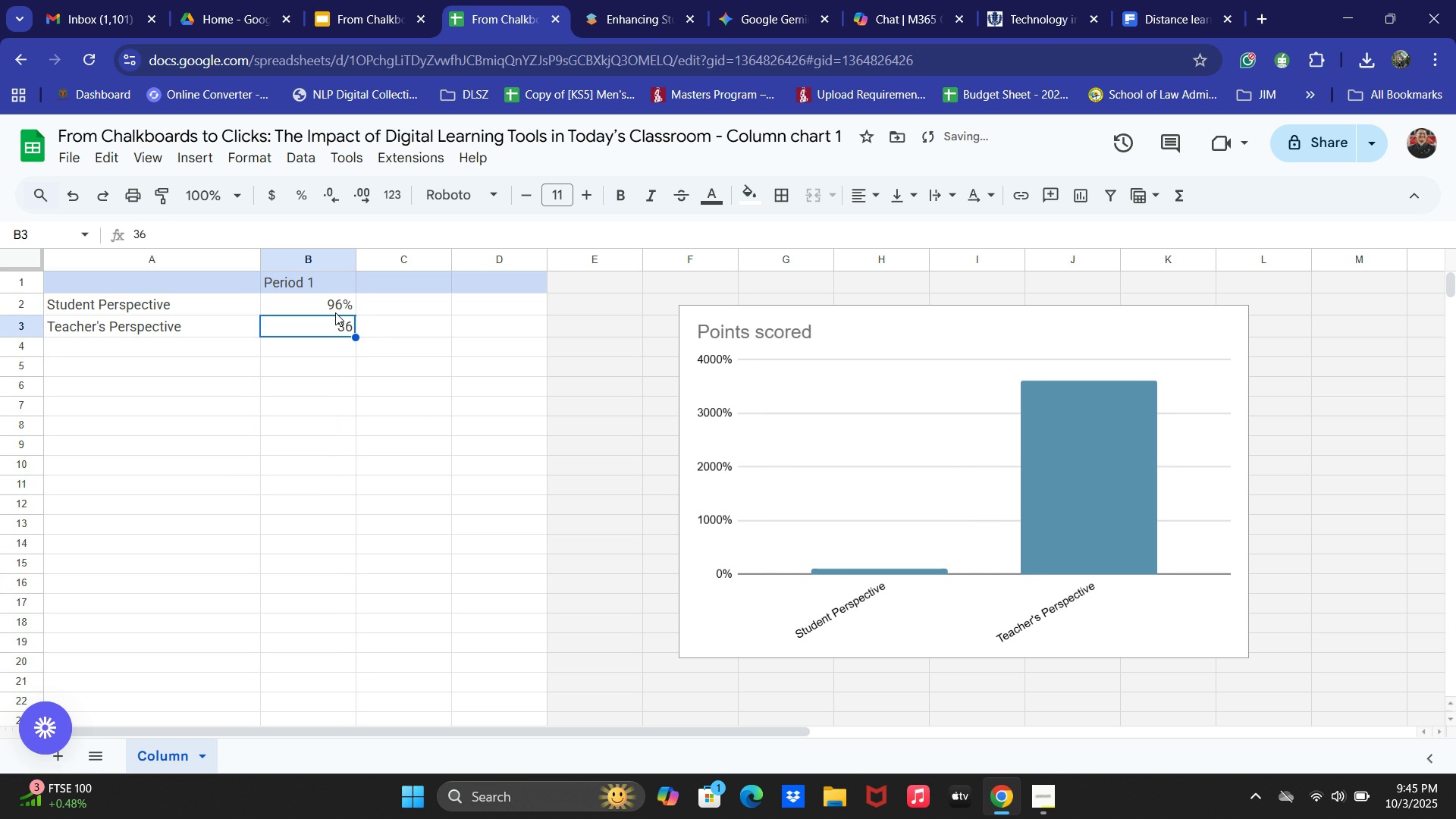 
key(ArrowUp)
 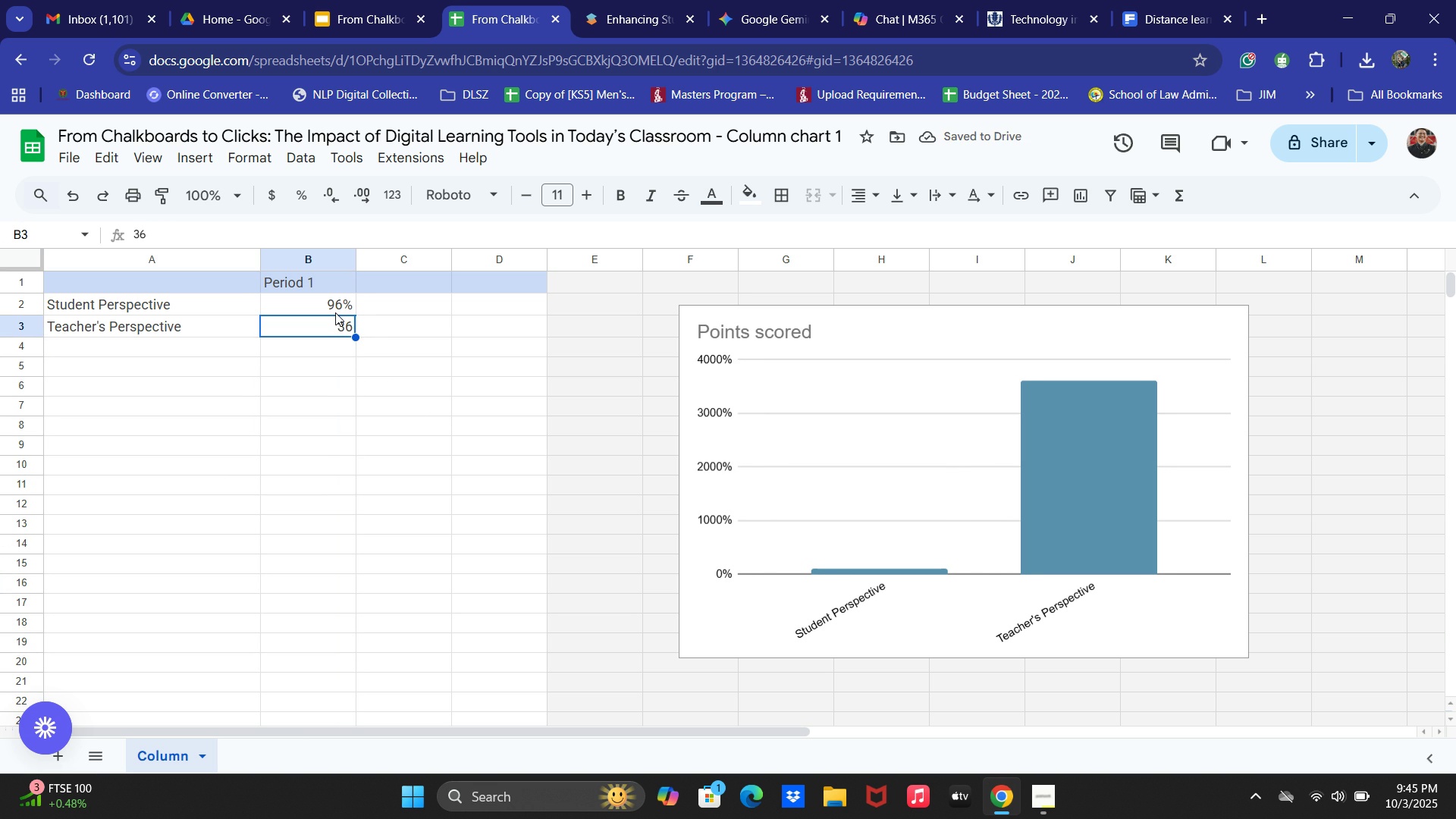 
type(74%)